 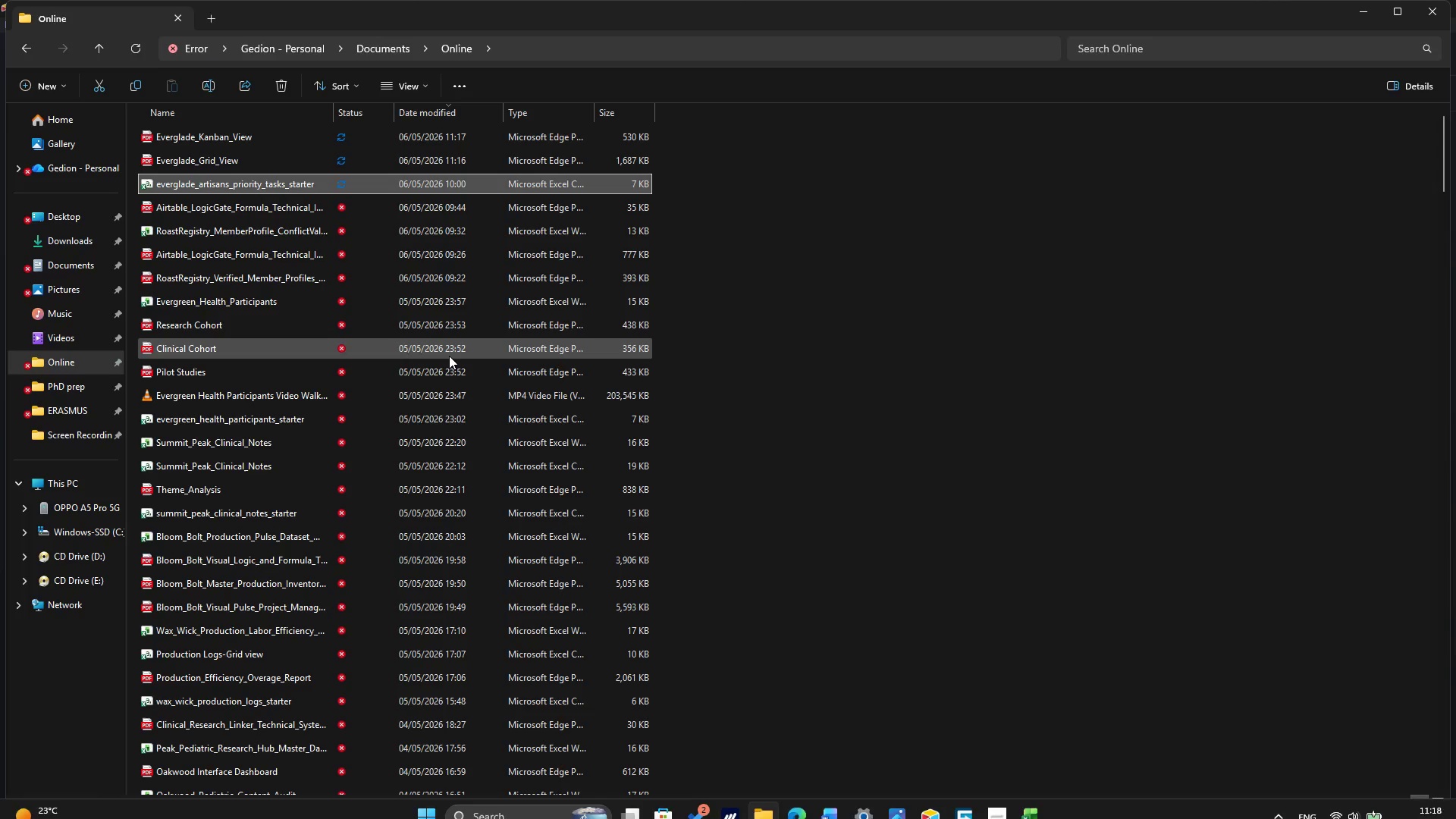 
left_click([135, 52])
 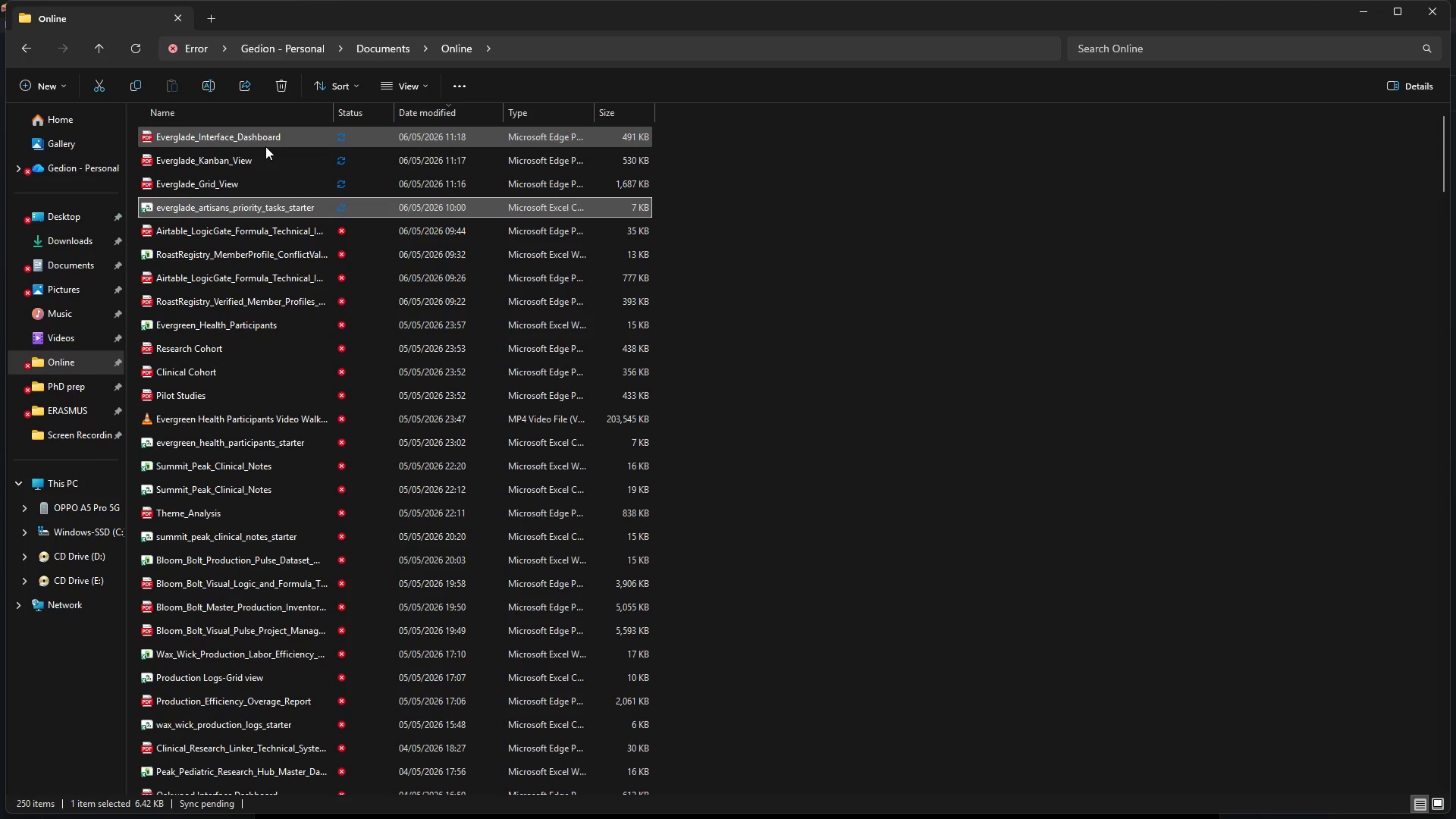 
double_click([267, 143])
 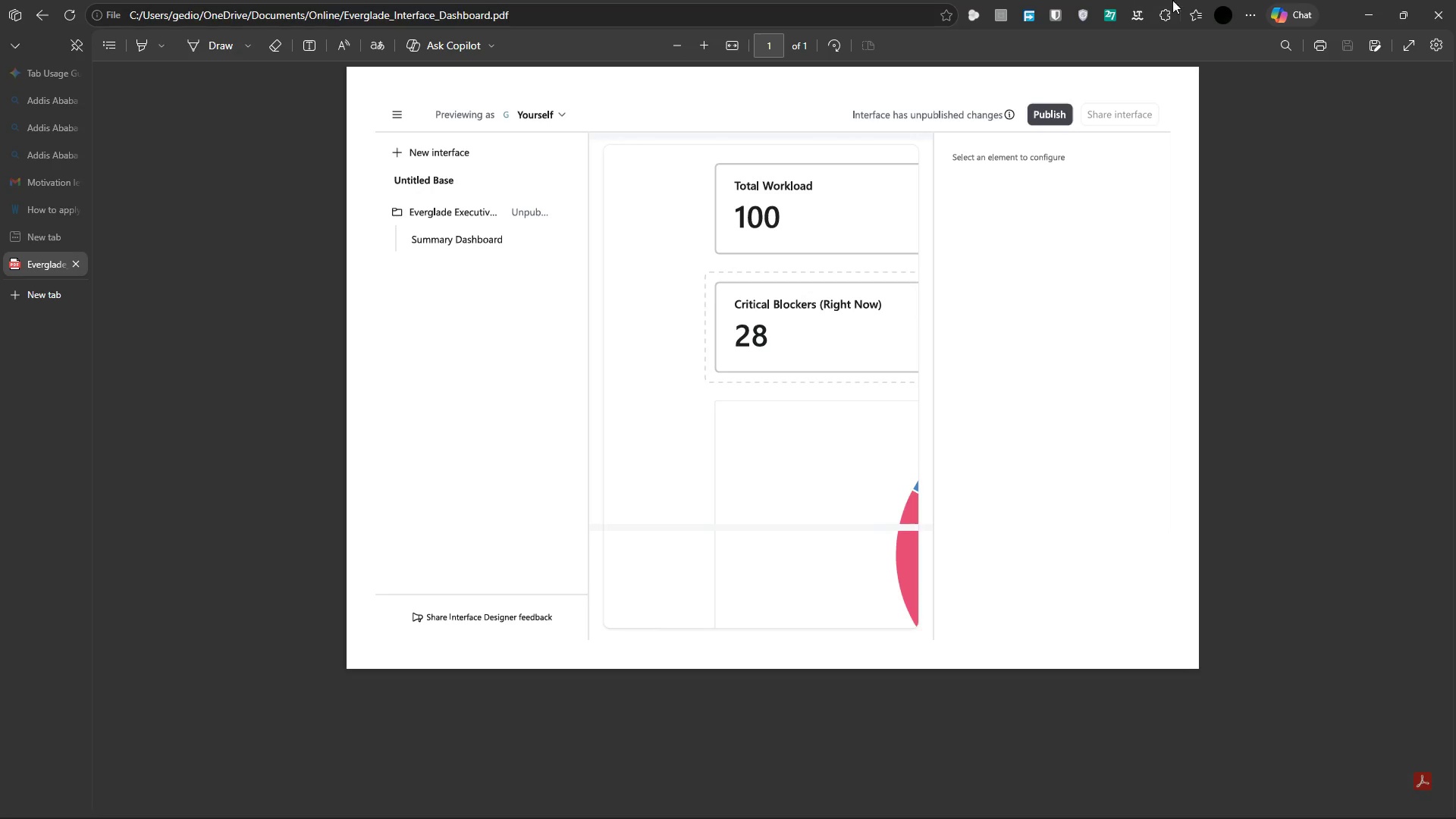 
wait(13.11)
 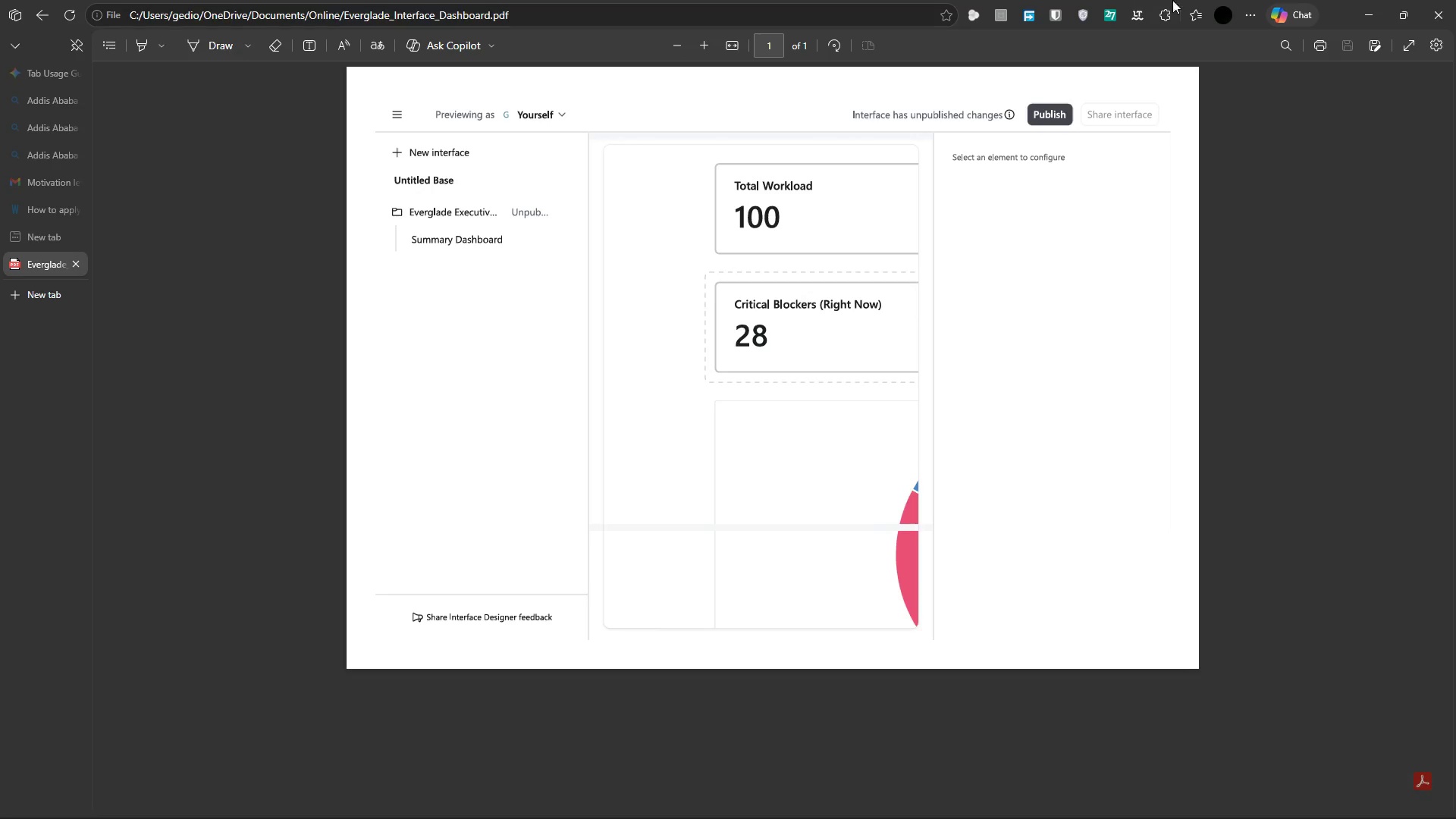 
left_click([1448, 19])